 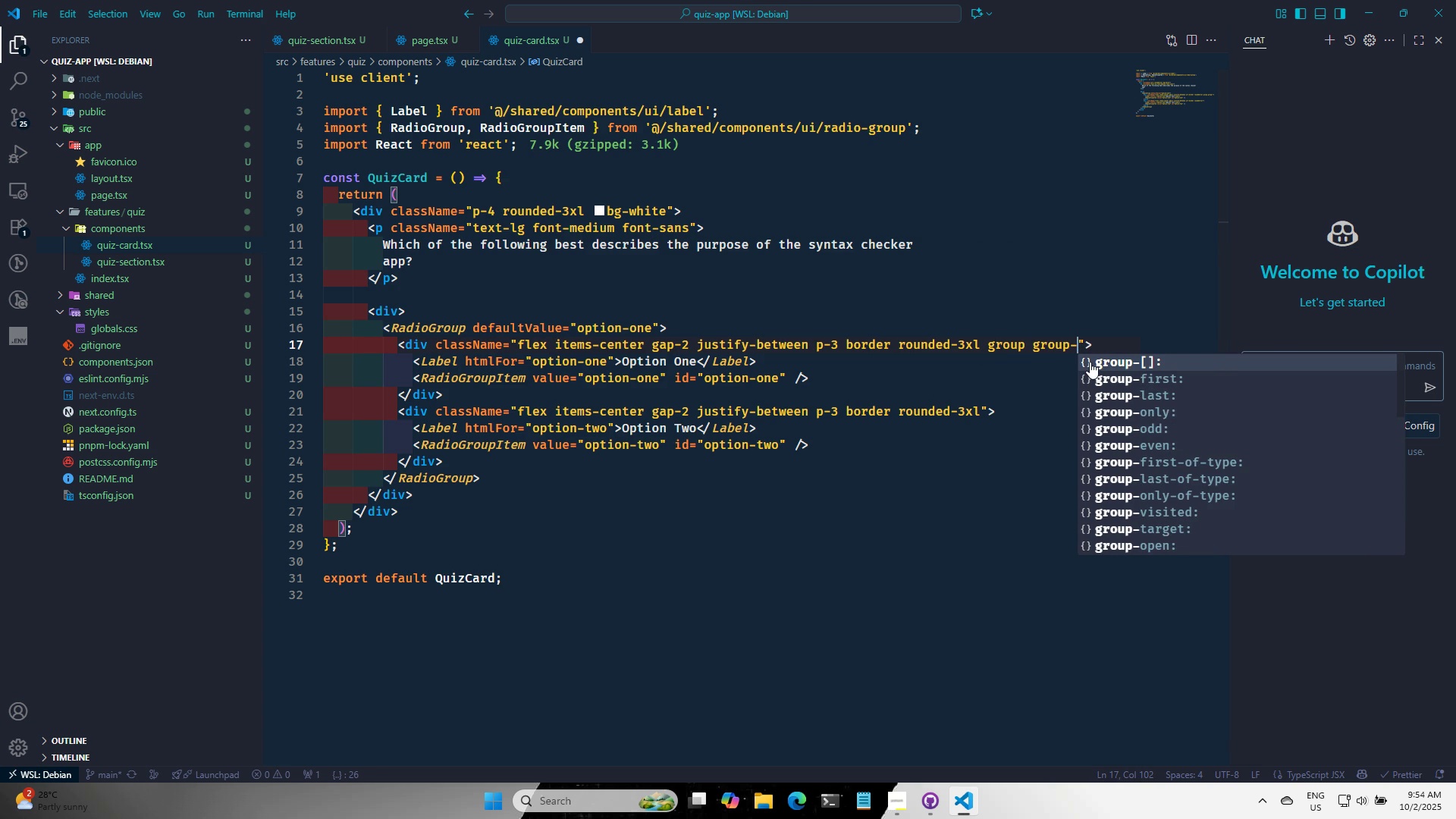 
key(Enter)
 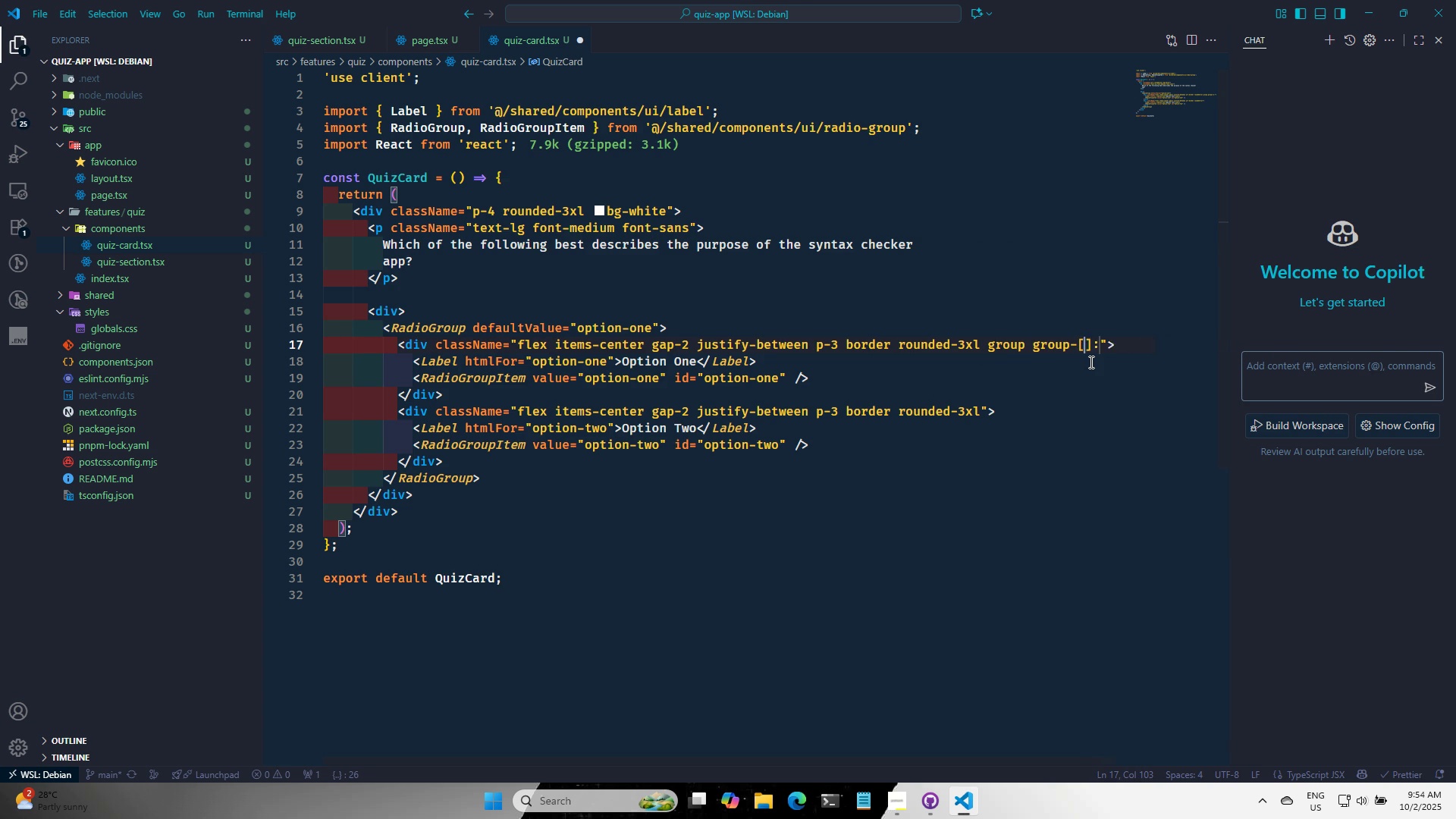 
type(DATA-SA)
key(Backspace)
type(TATE=)
 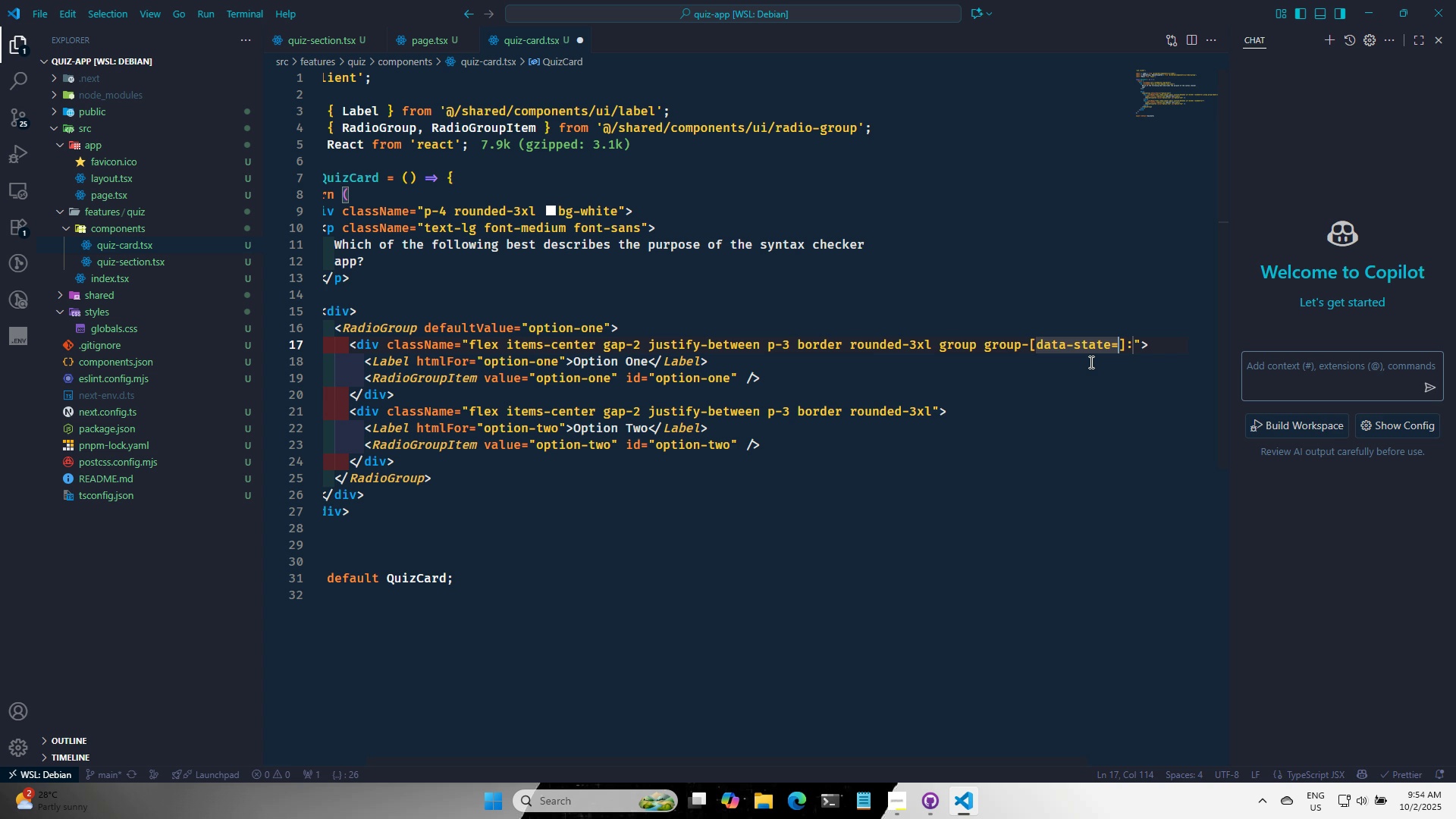 
key(Control+ControlLeft)
 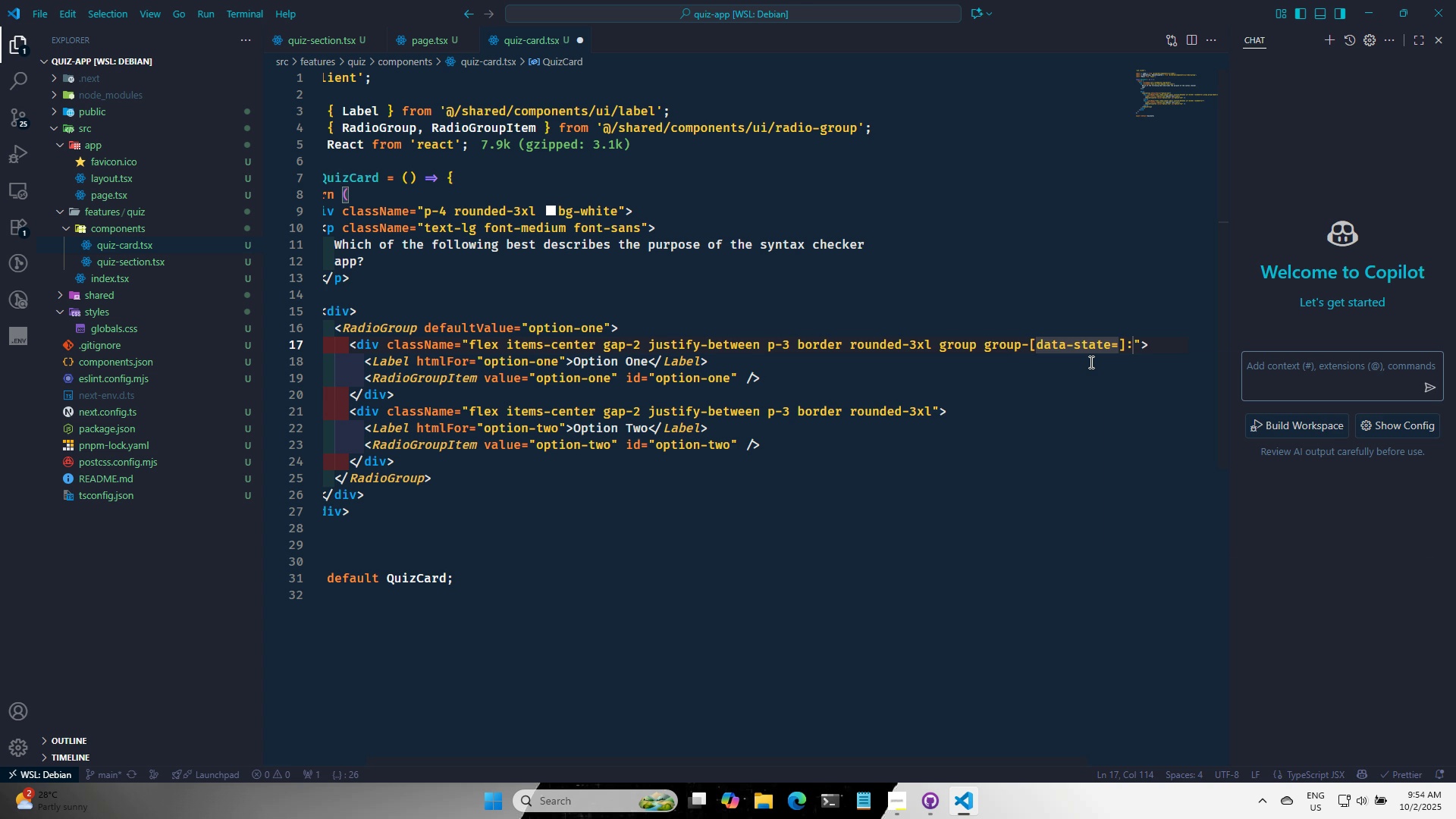 
type(CHECKED)
 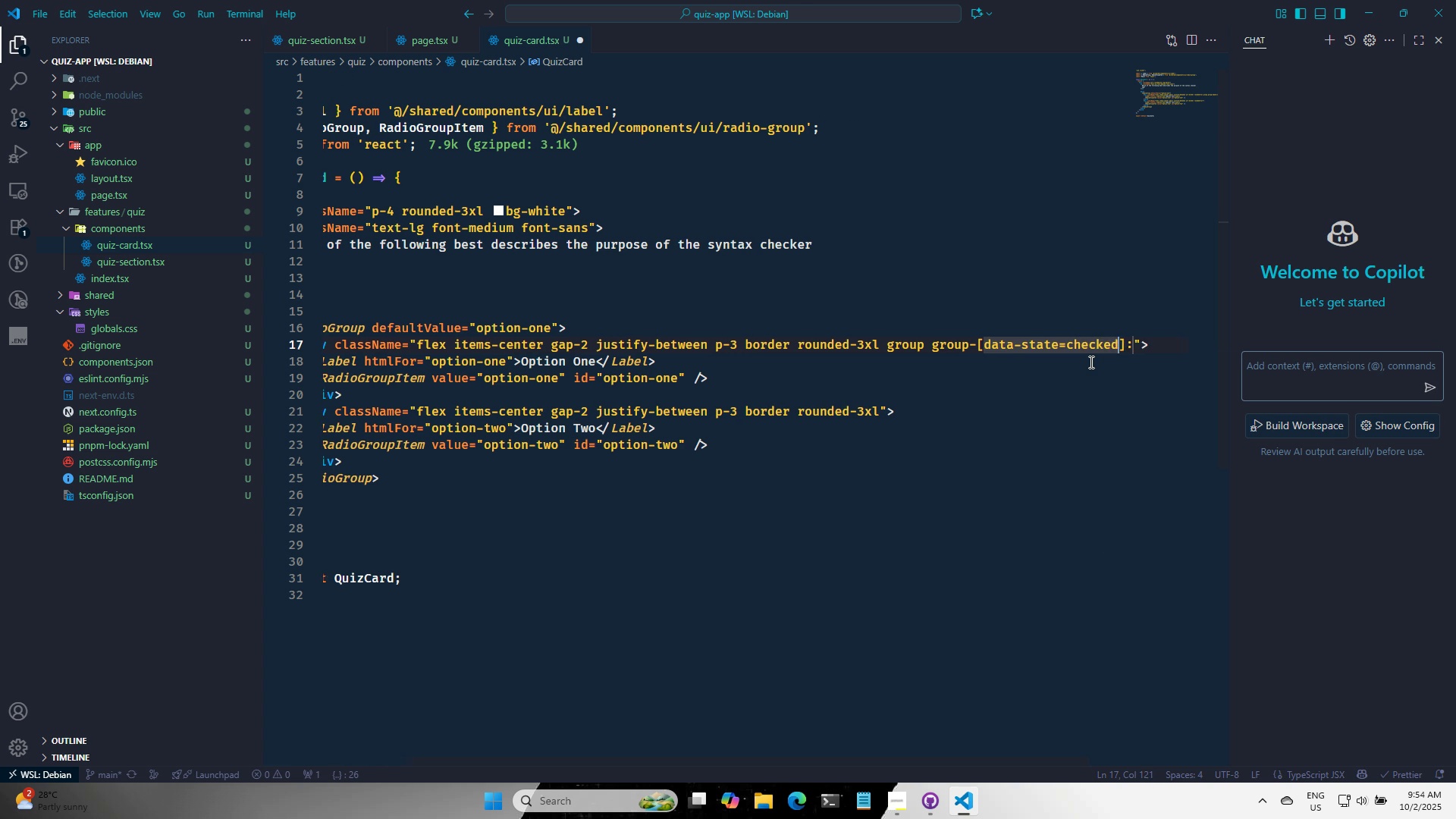 
key(ArrowRight)
 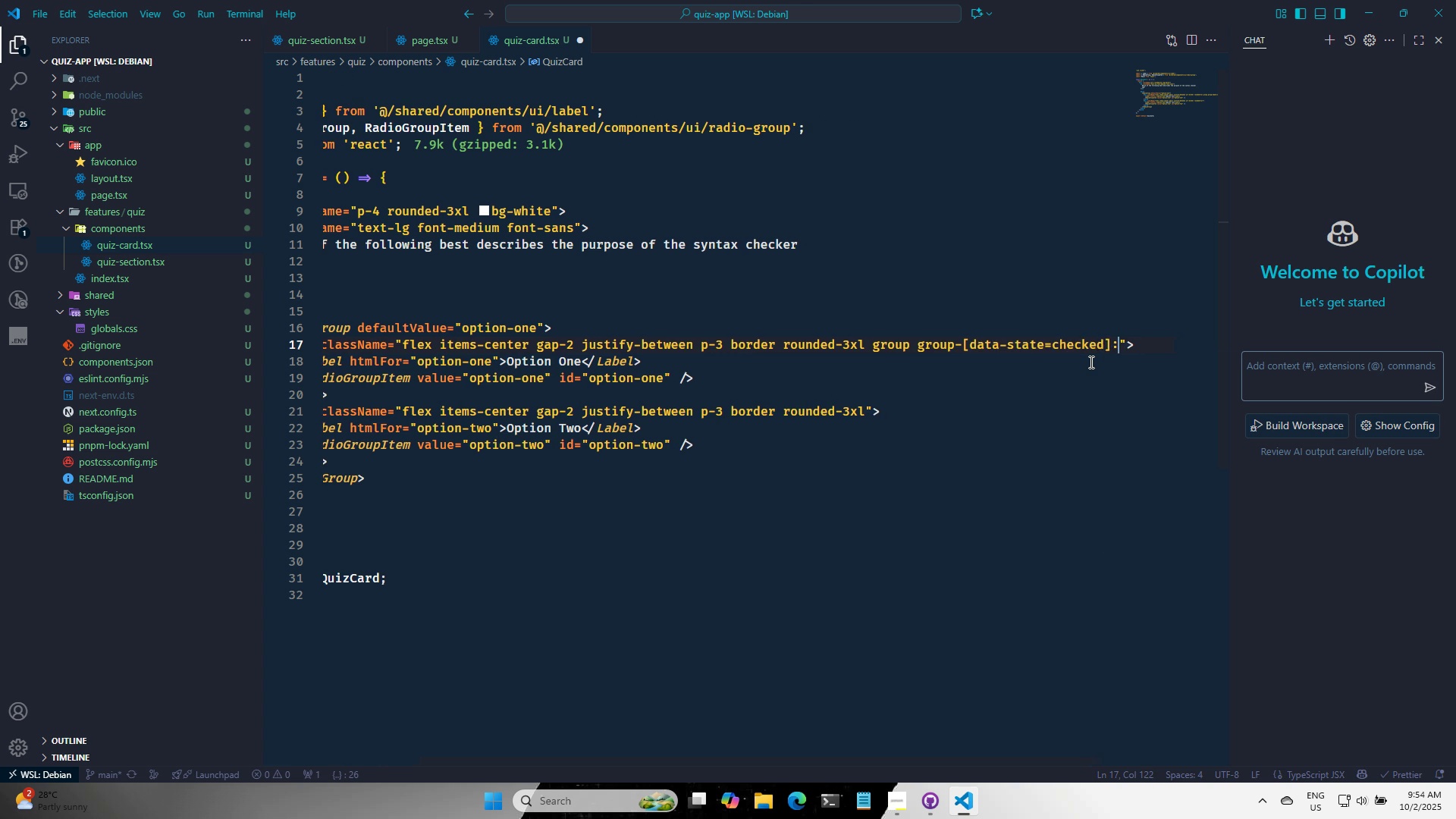 
key(ArrowRight)
 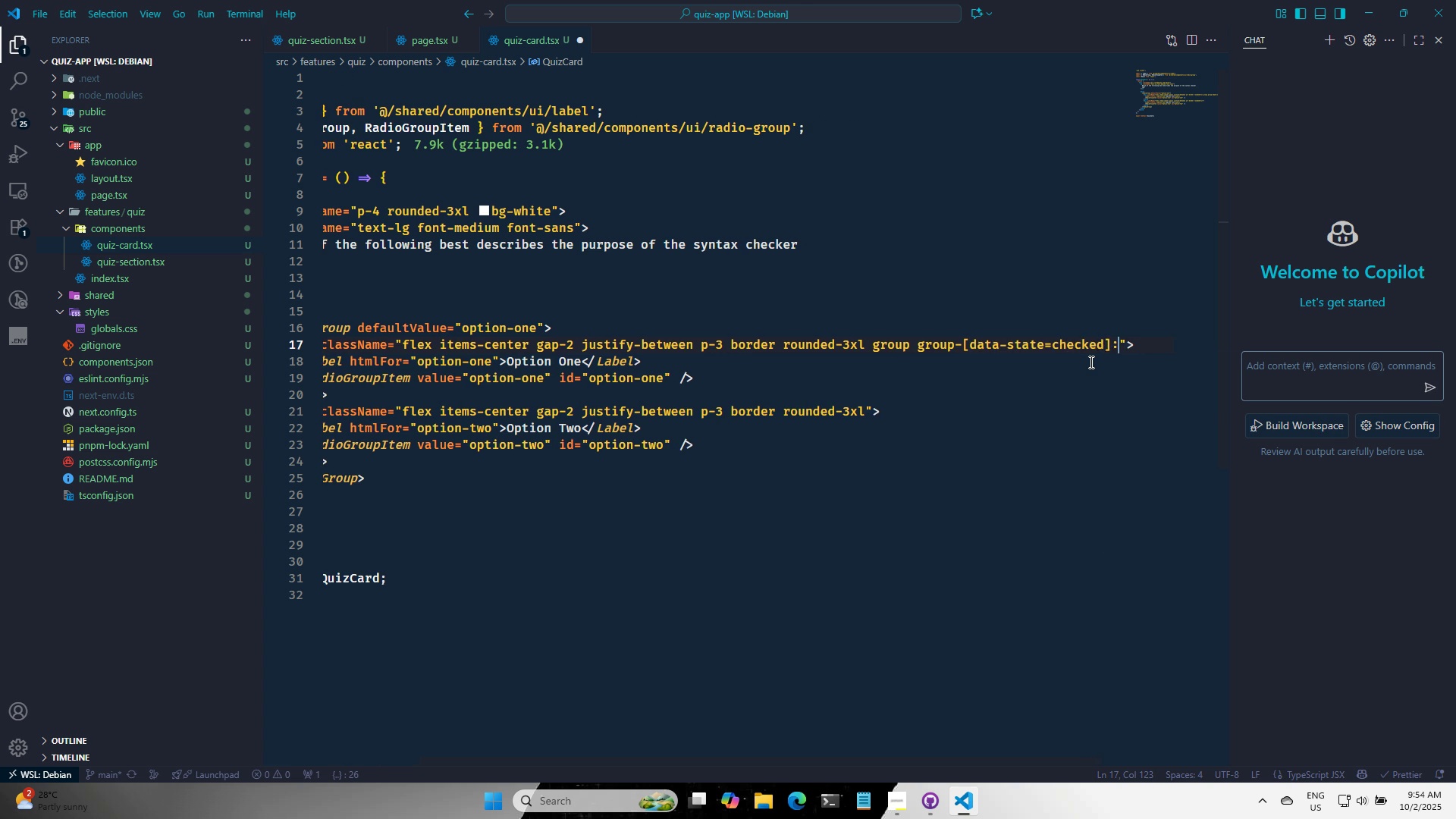 
type(TEXT-RED-500)